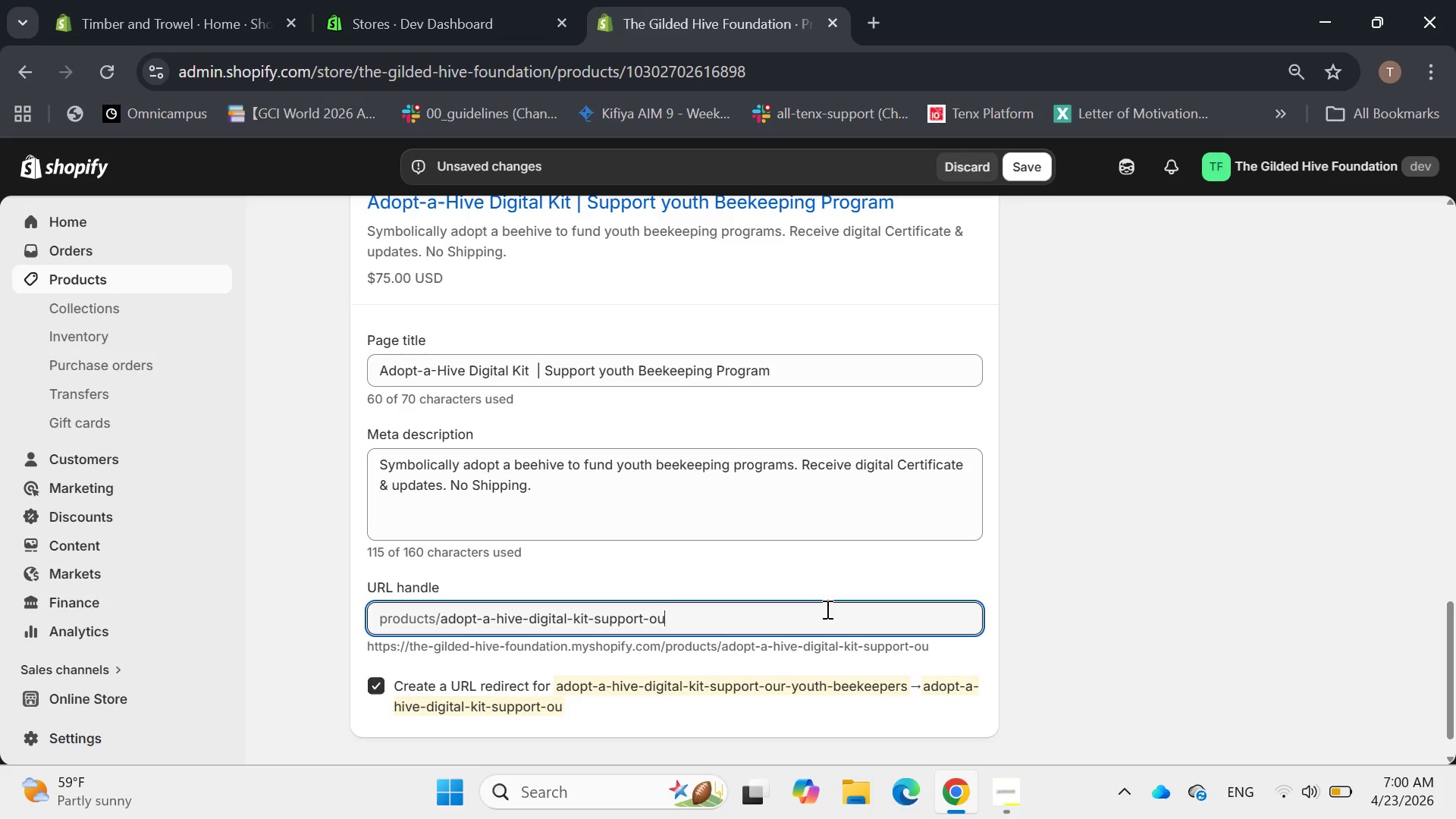 
key(Backspace)
 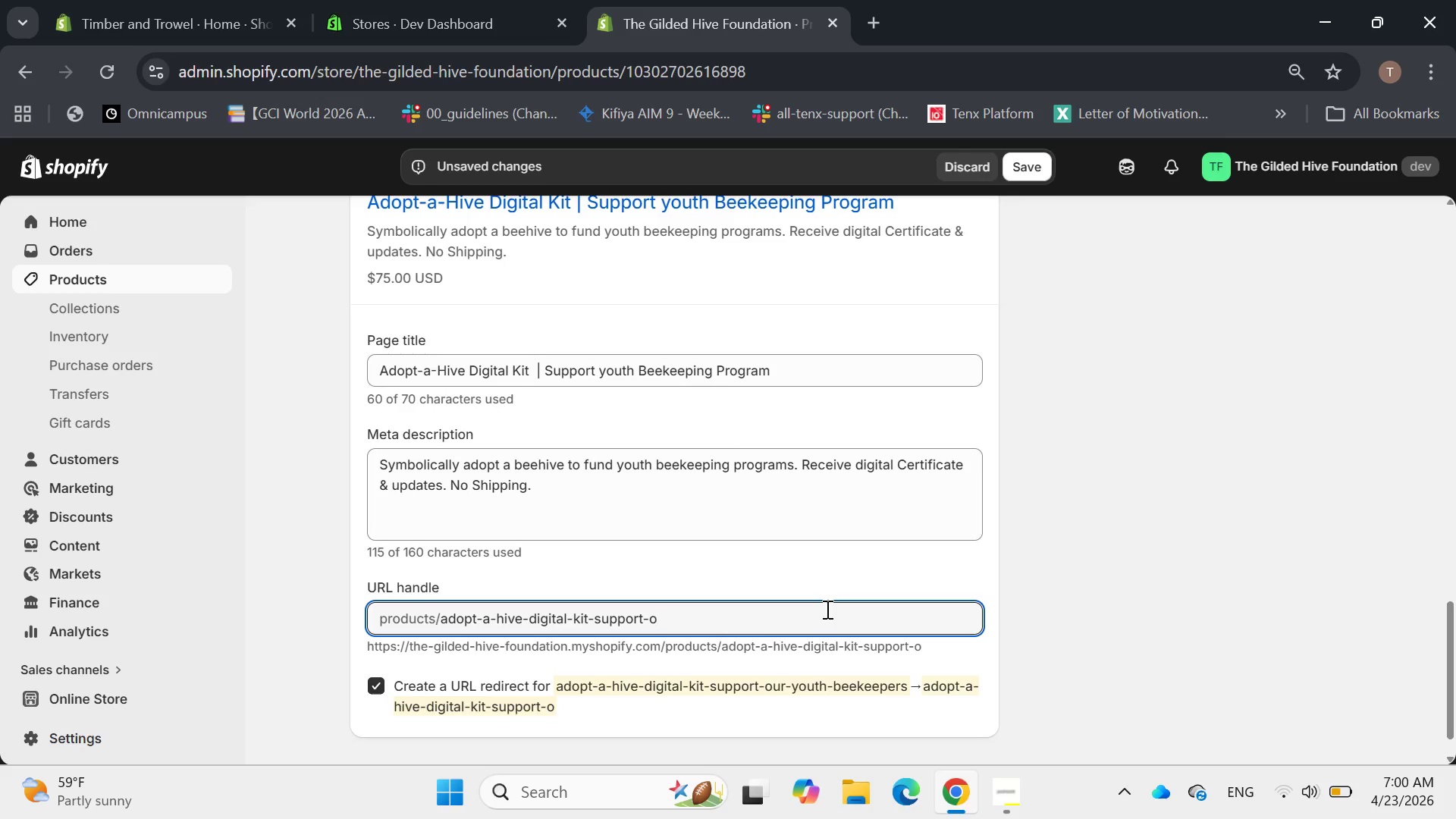 
key(Backspace)
 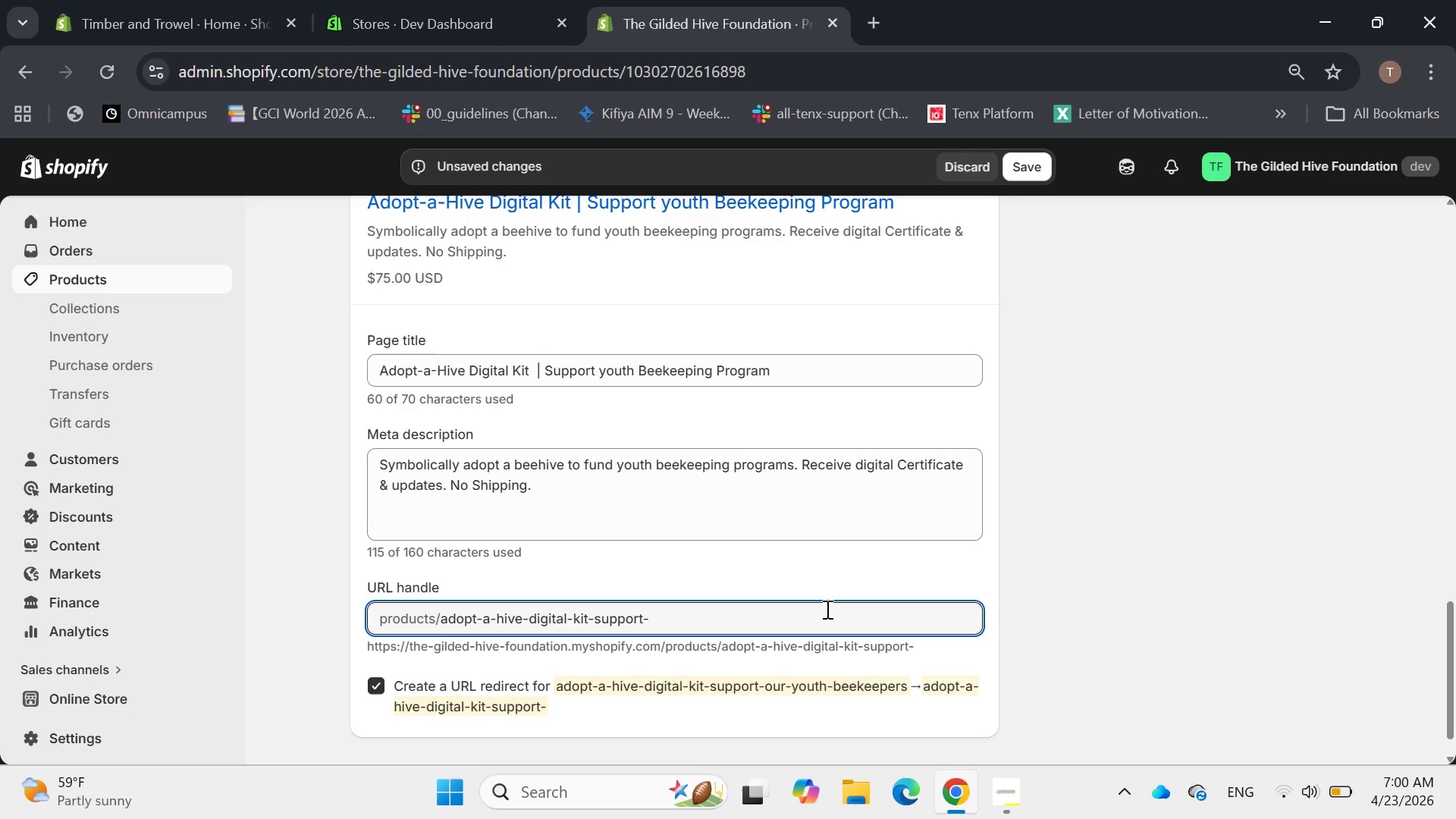 
key(Backspace)
 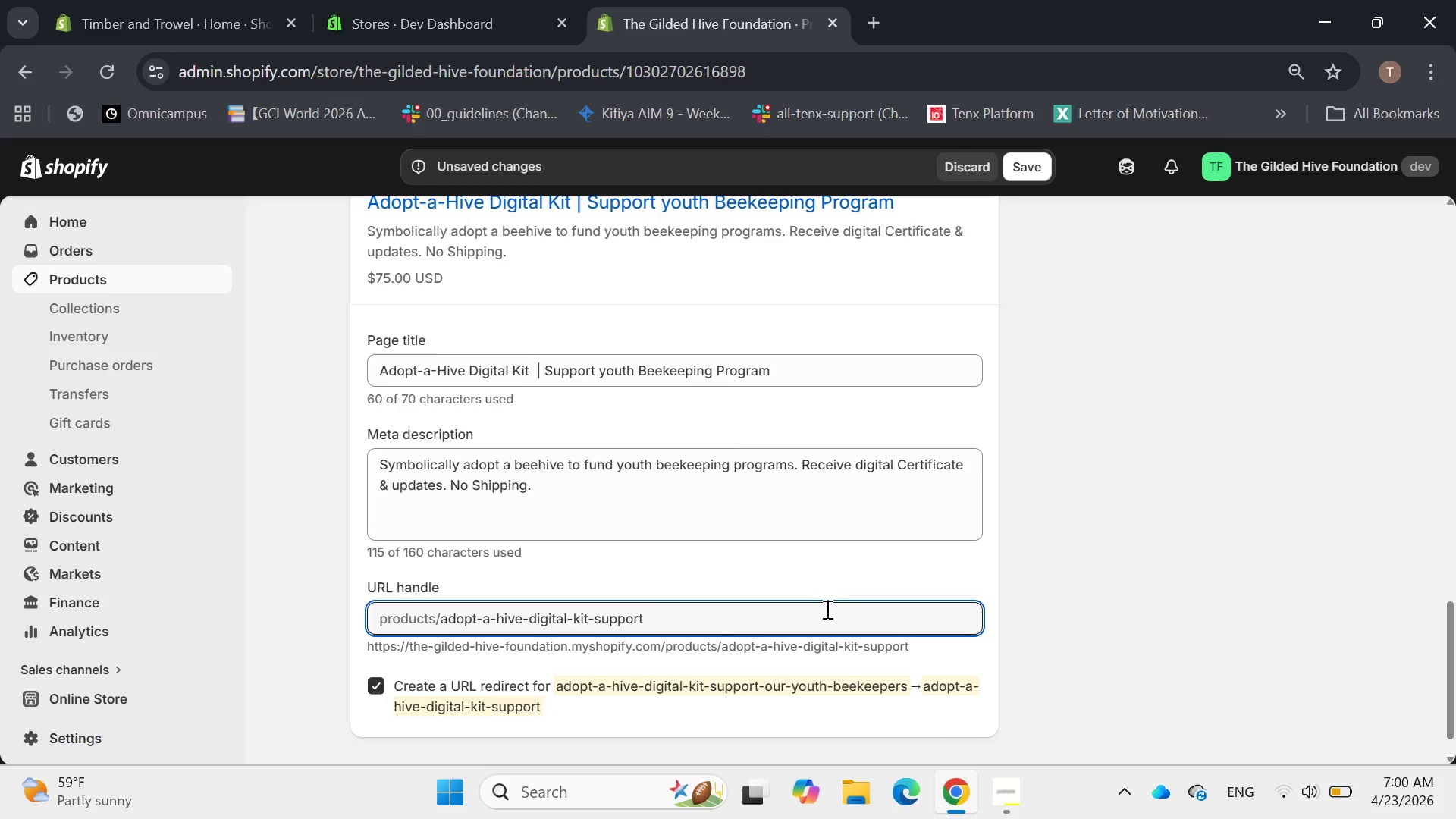 
key(Backspace)
 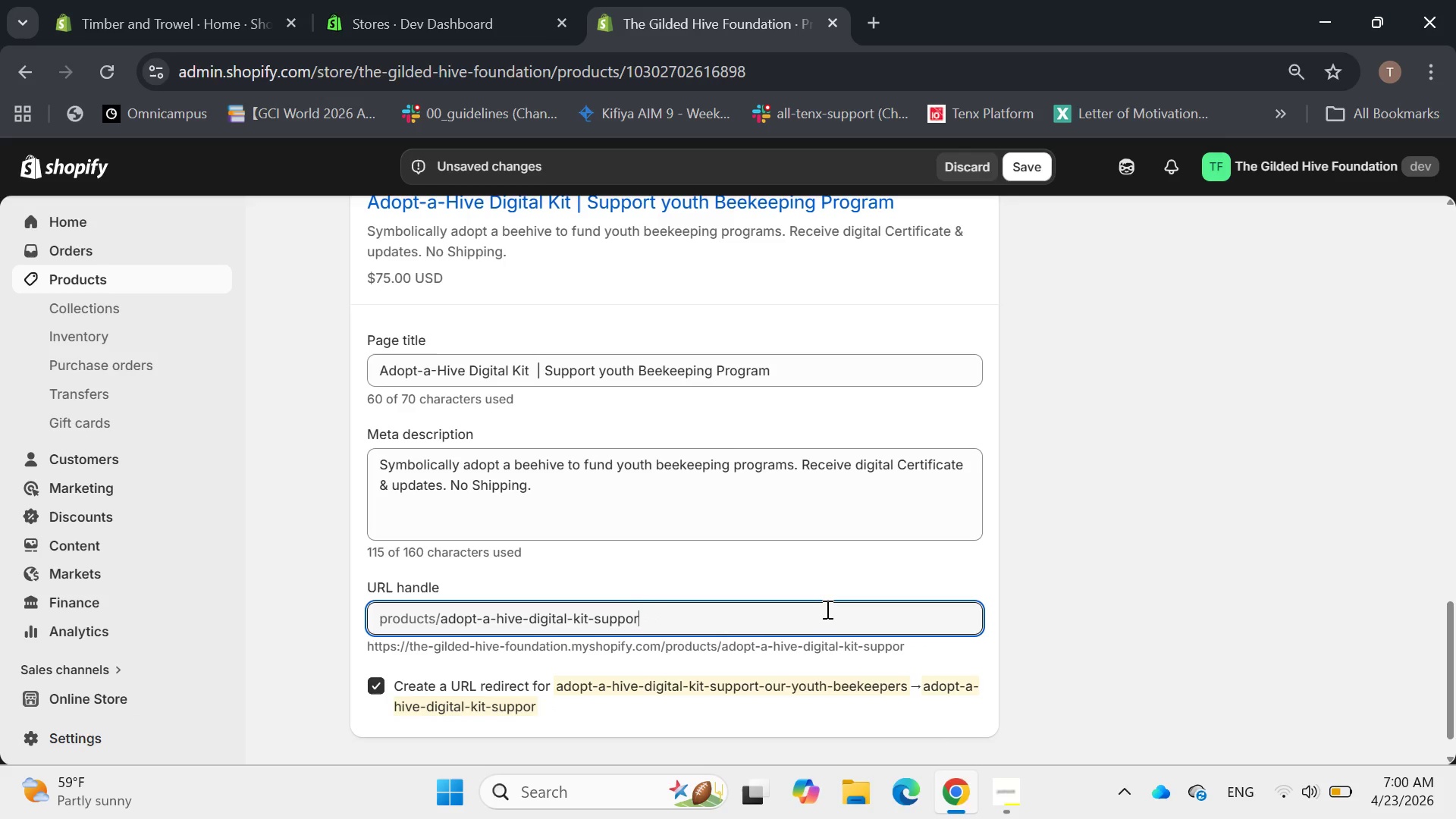 
key(Backspace)
 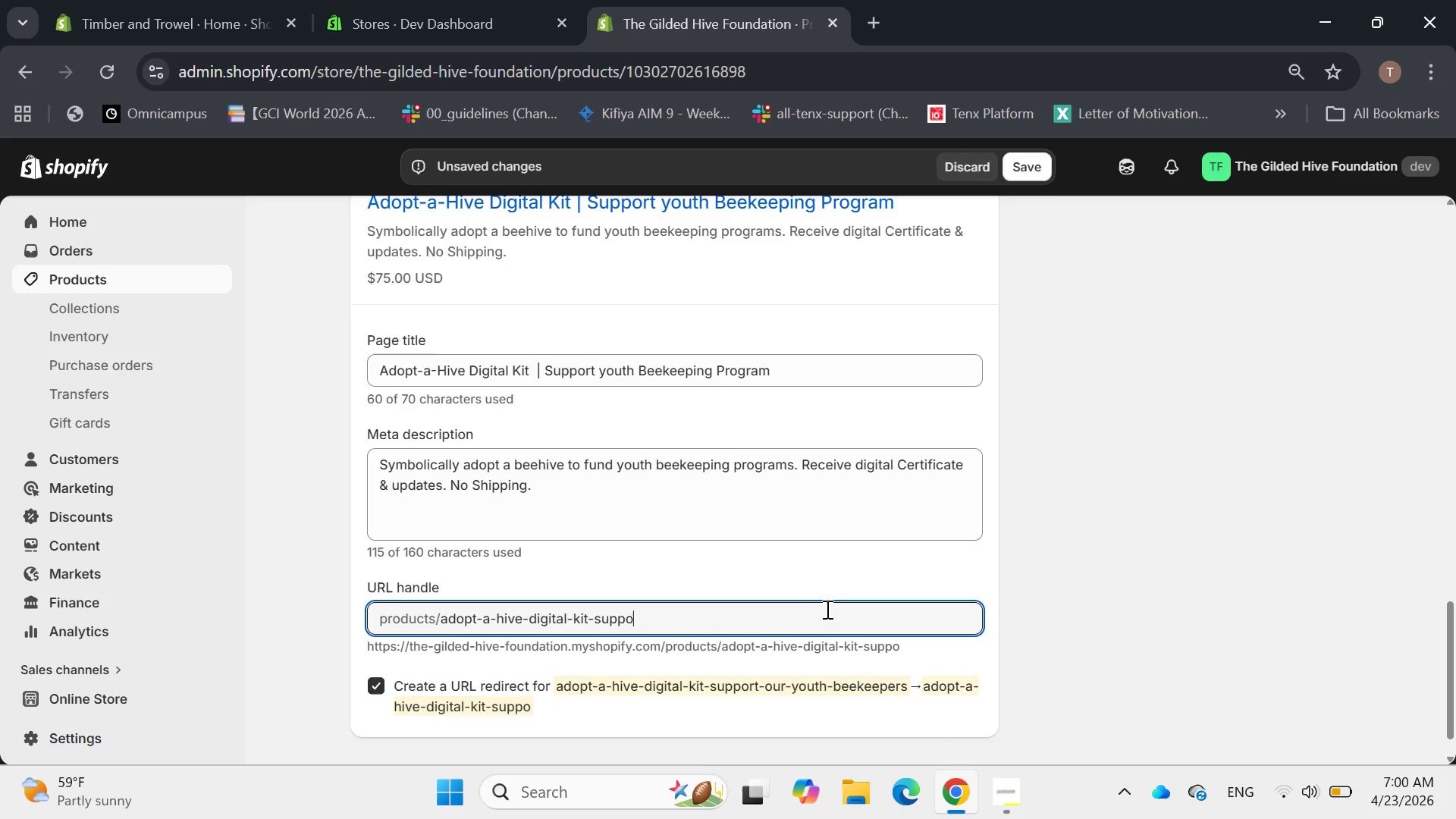 
key(Backspace)
 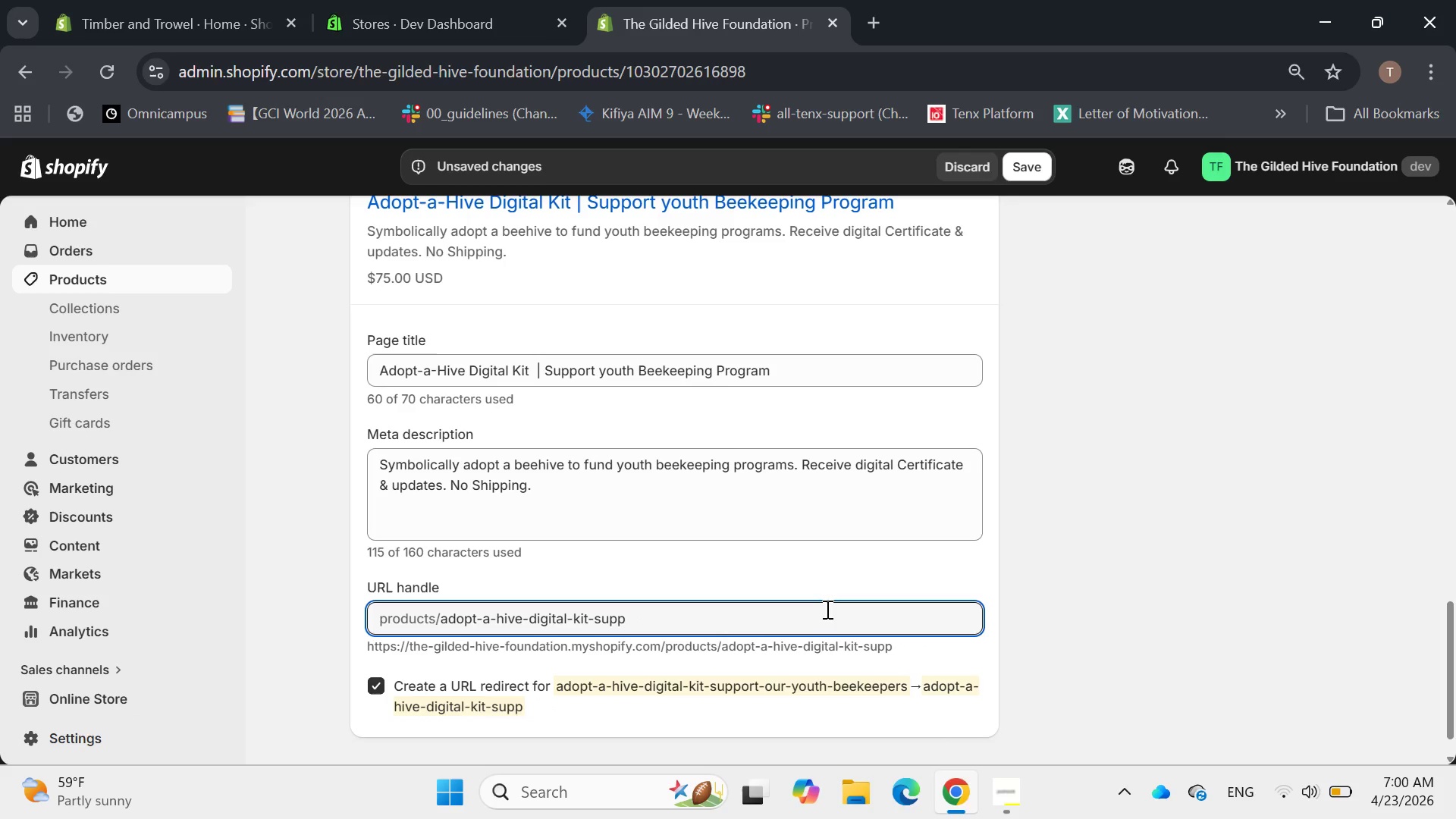 
key(Backspace)
 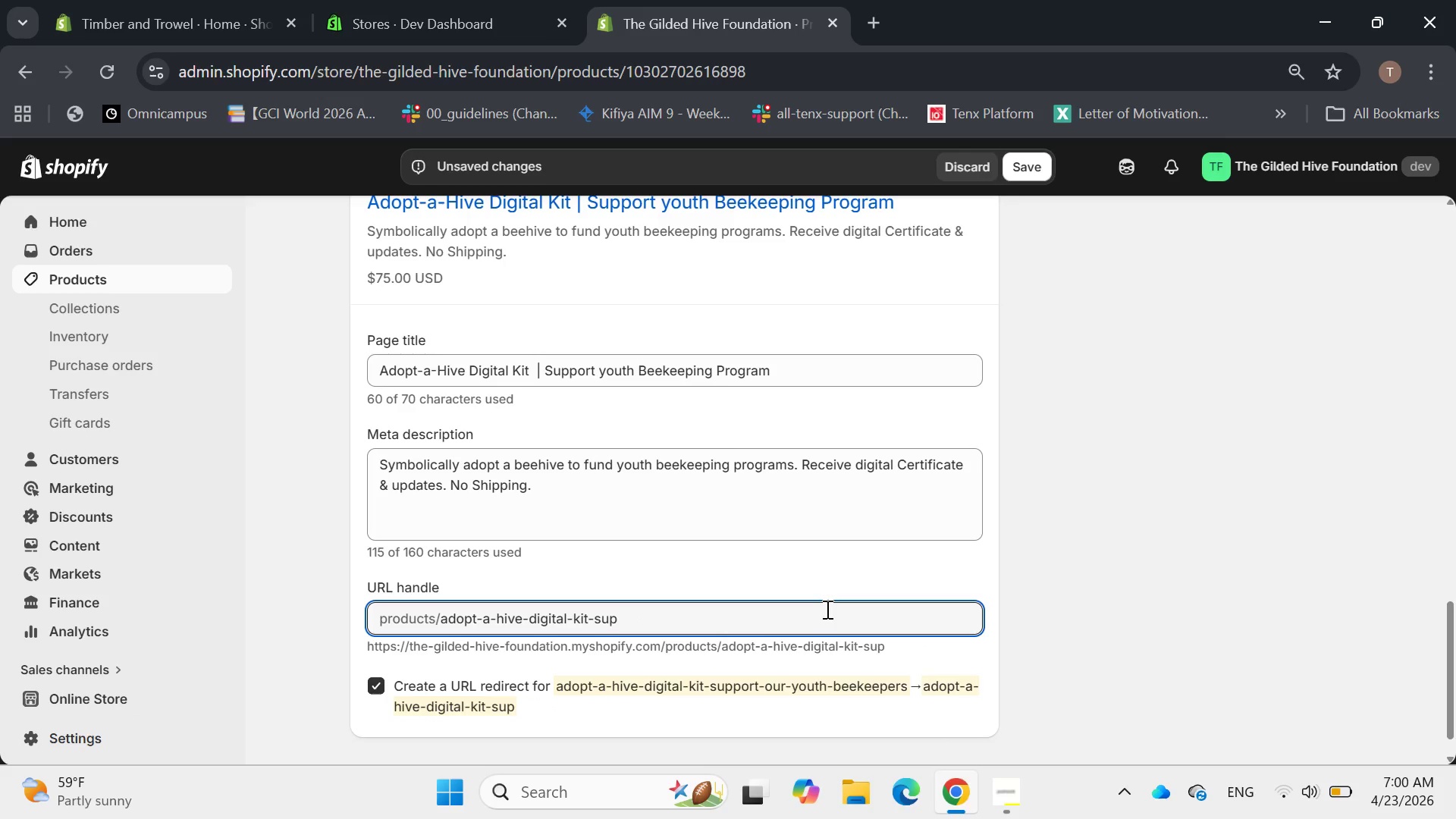 
key(Backspace)
 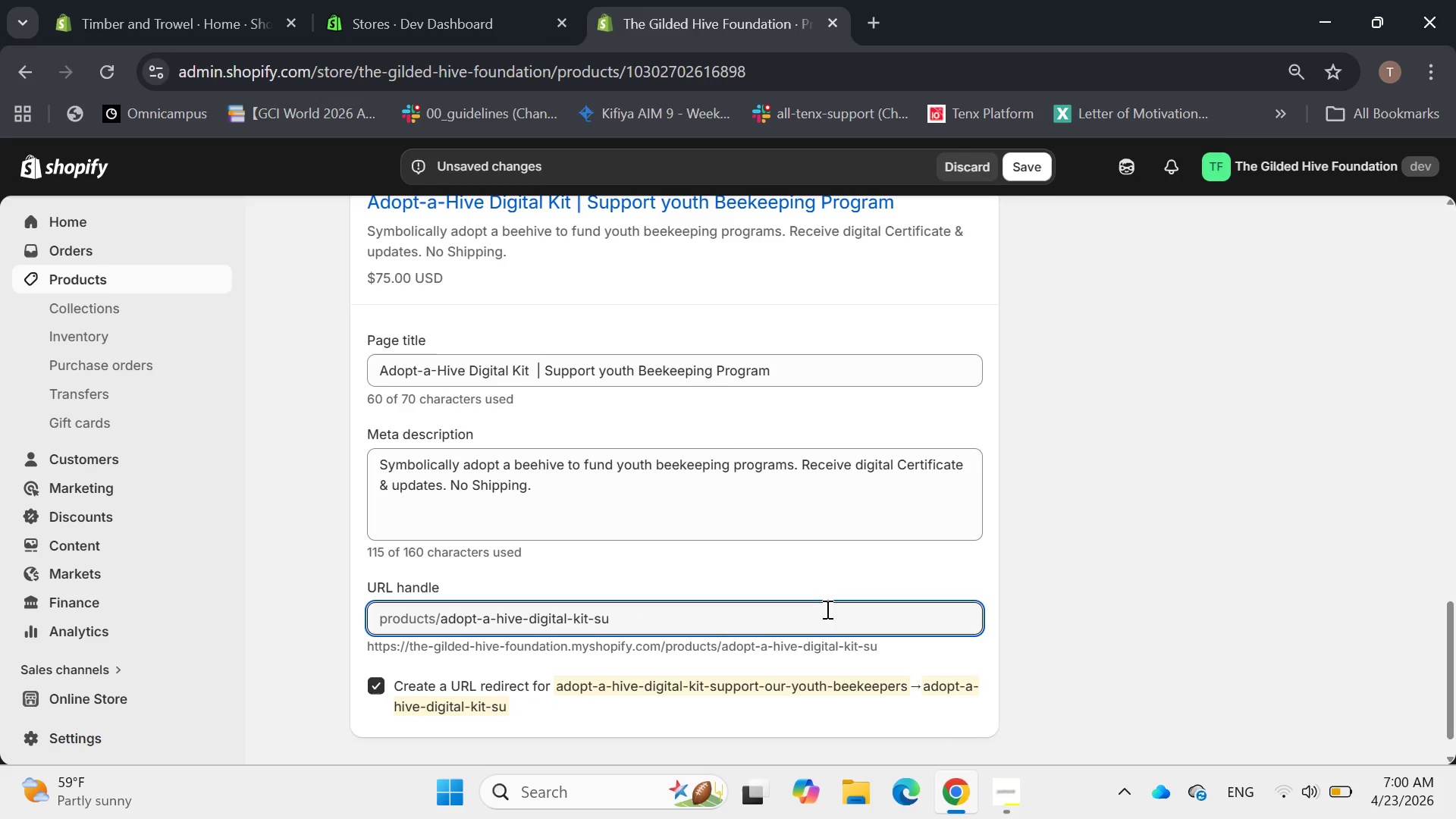 
key(Backspace)
 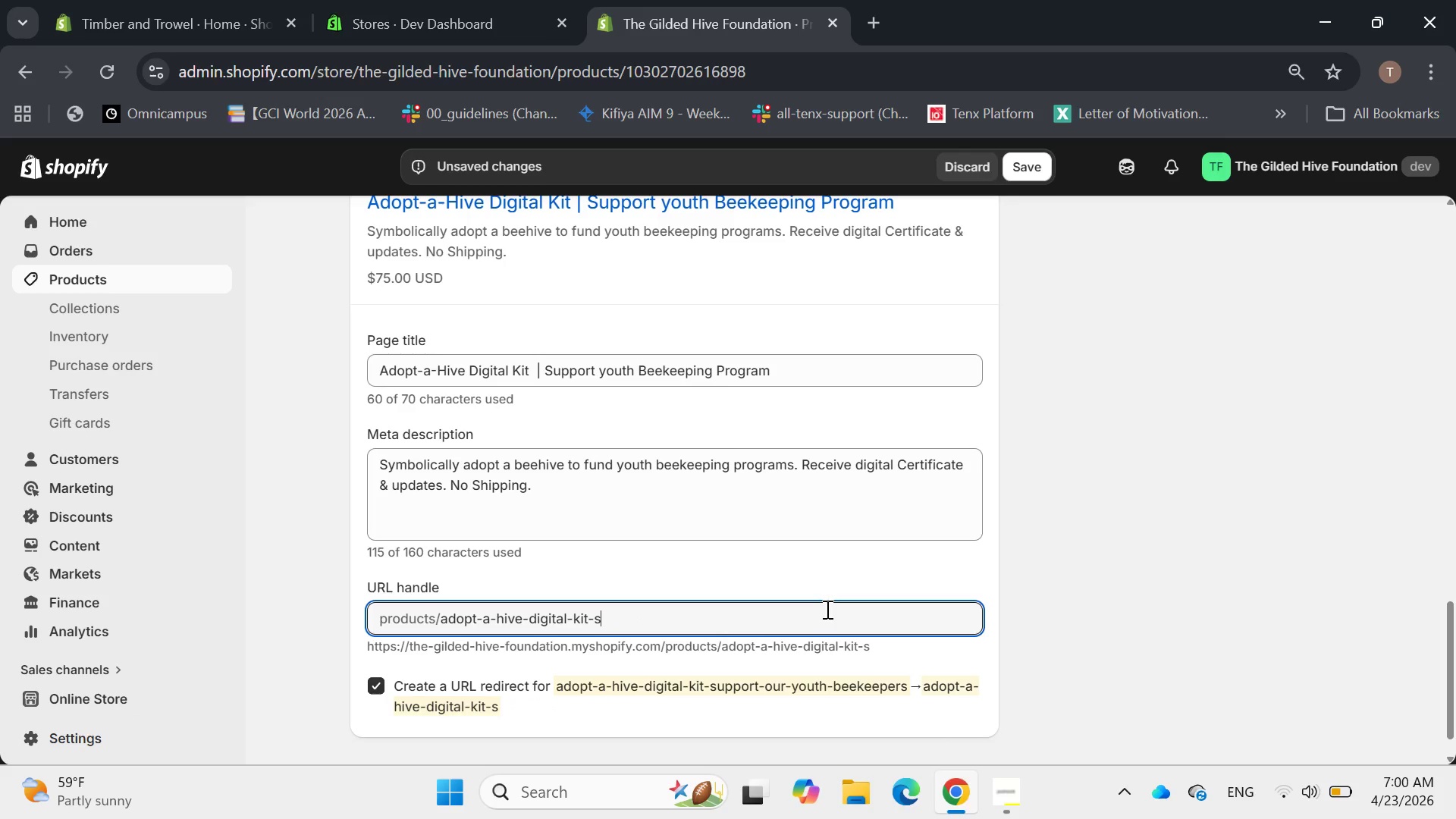 
key(Backspace)
 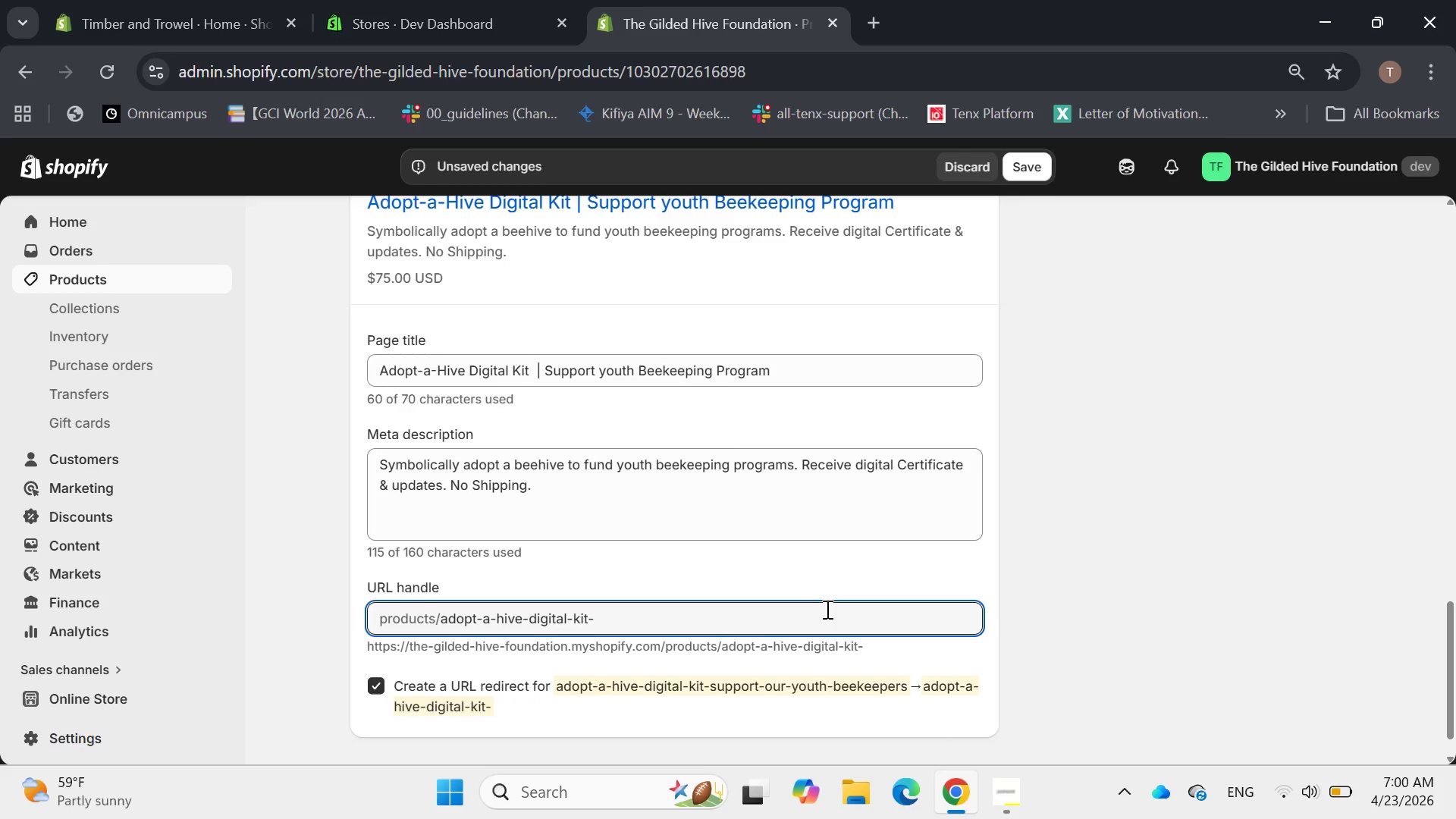 
key(Backspace)
 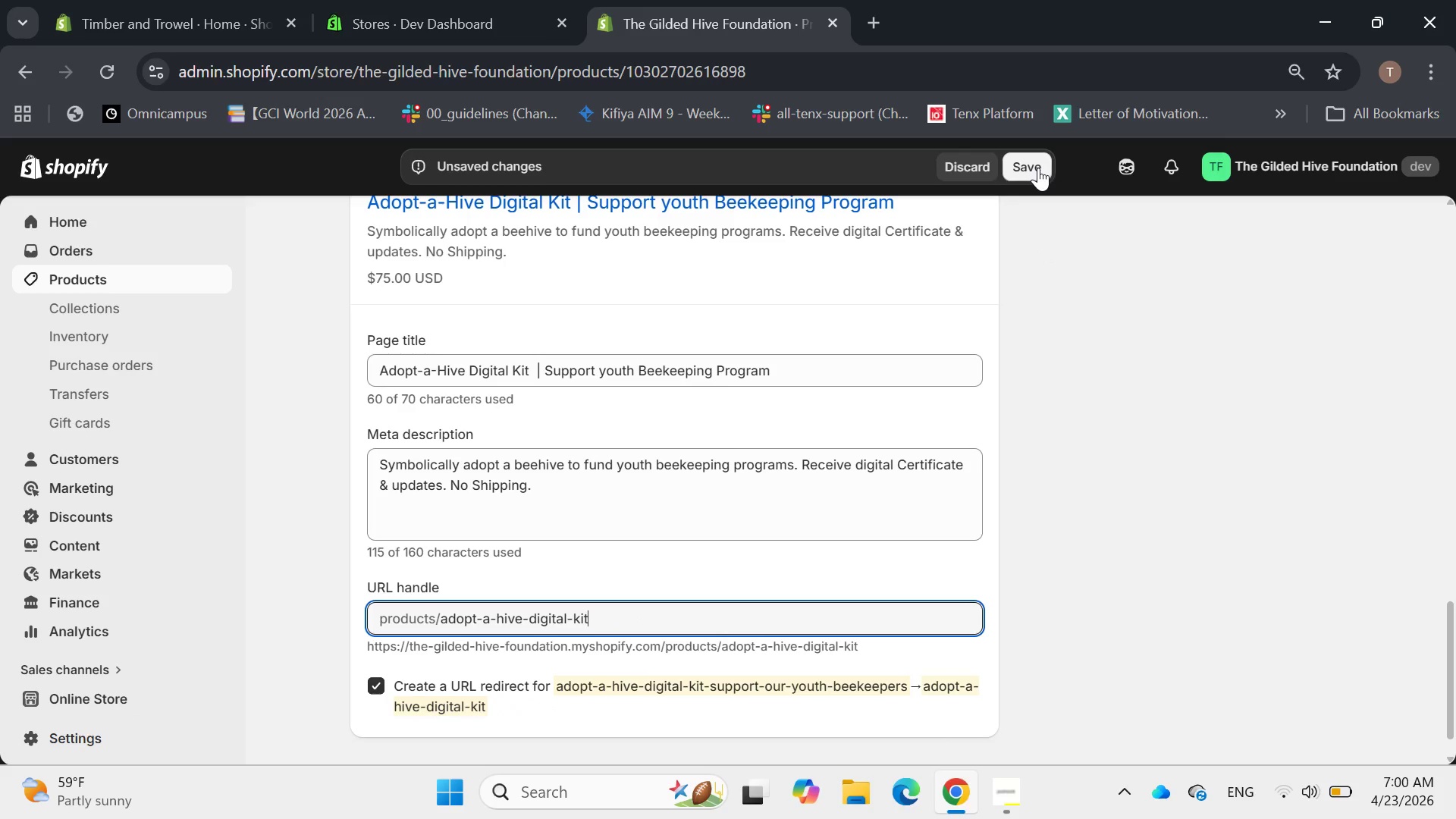 
left_click([1038, 168])
 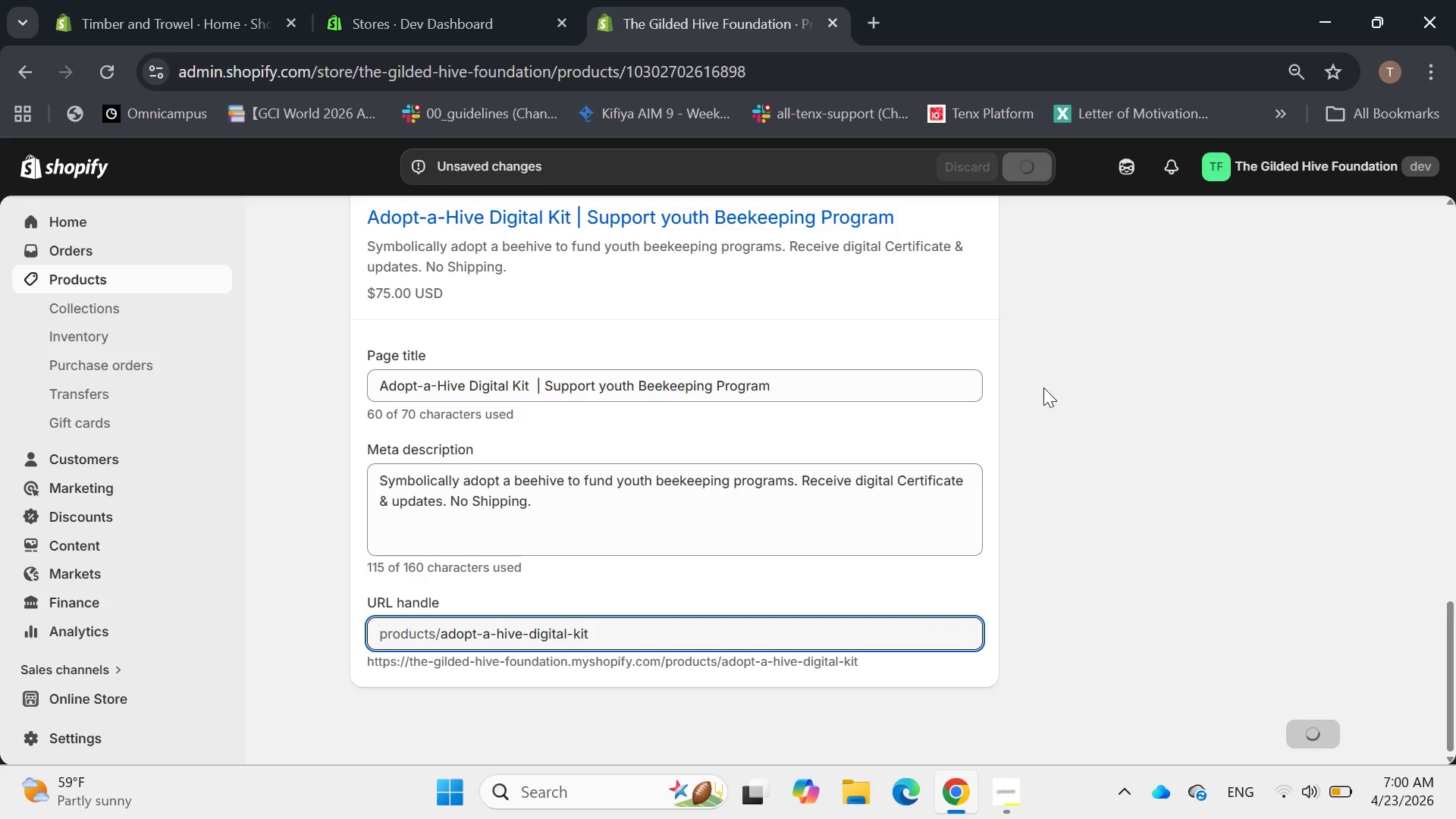 
wait(6.58)
 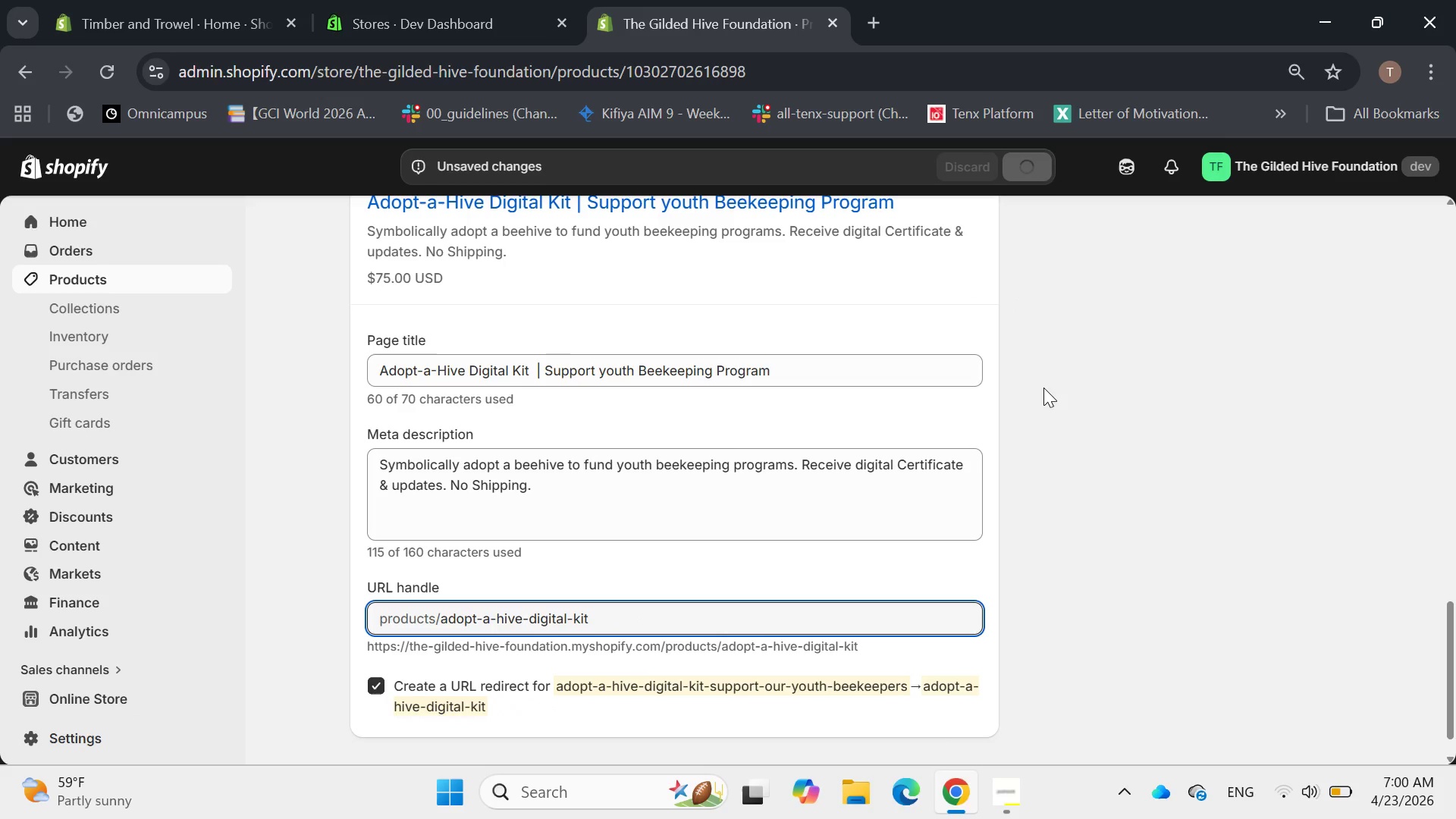 
left_click([1278, 802])
 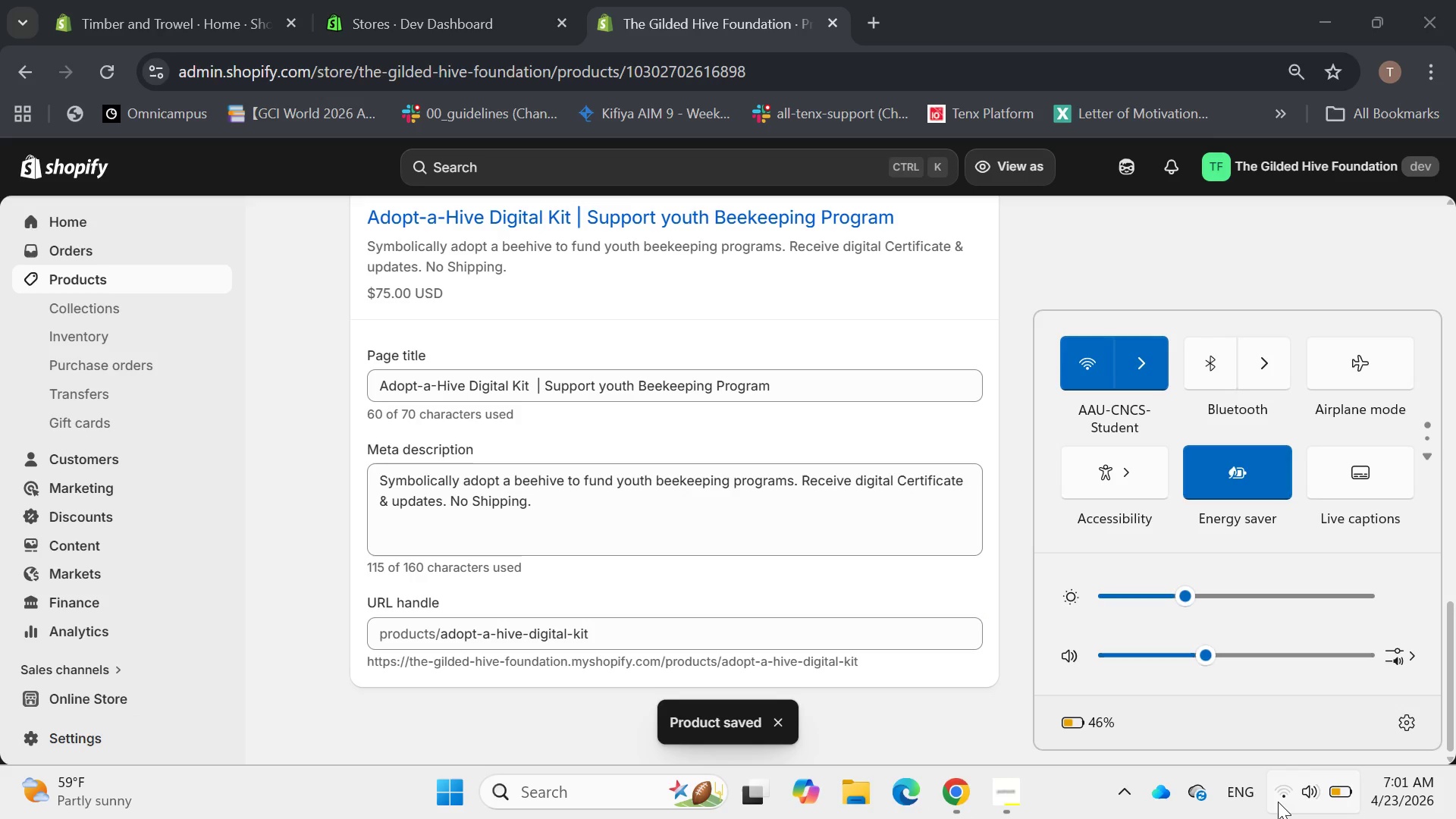 
left_click([1278, 802])
 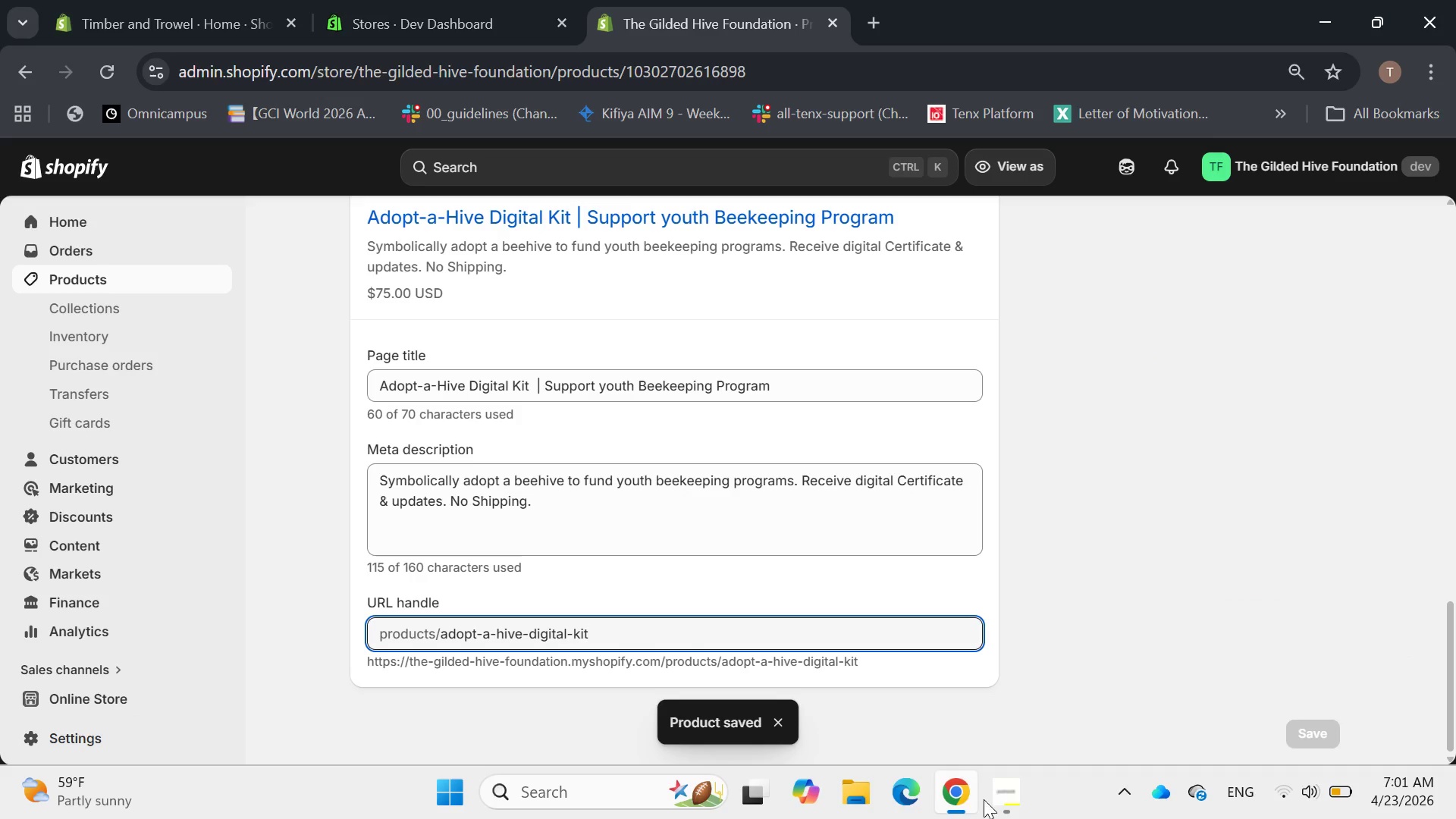 
left_click([1016, 811])